 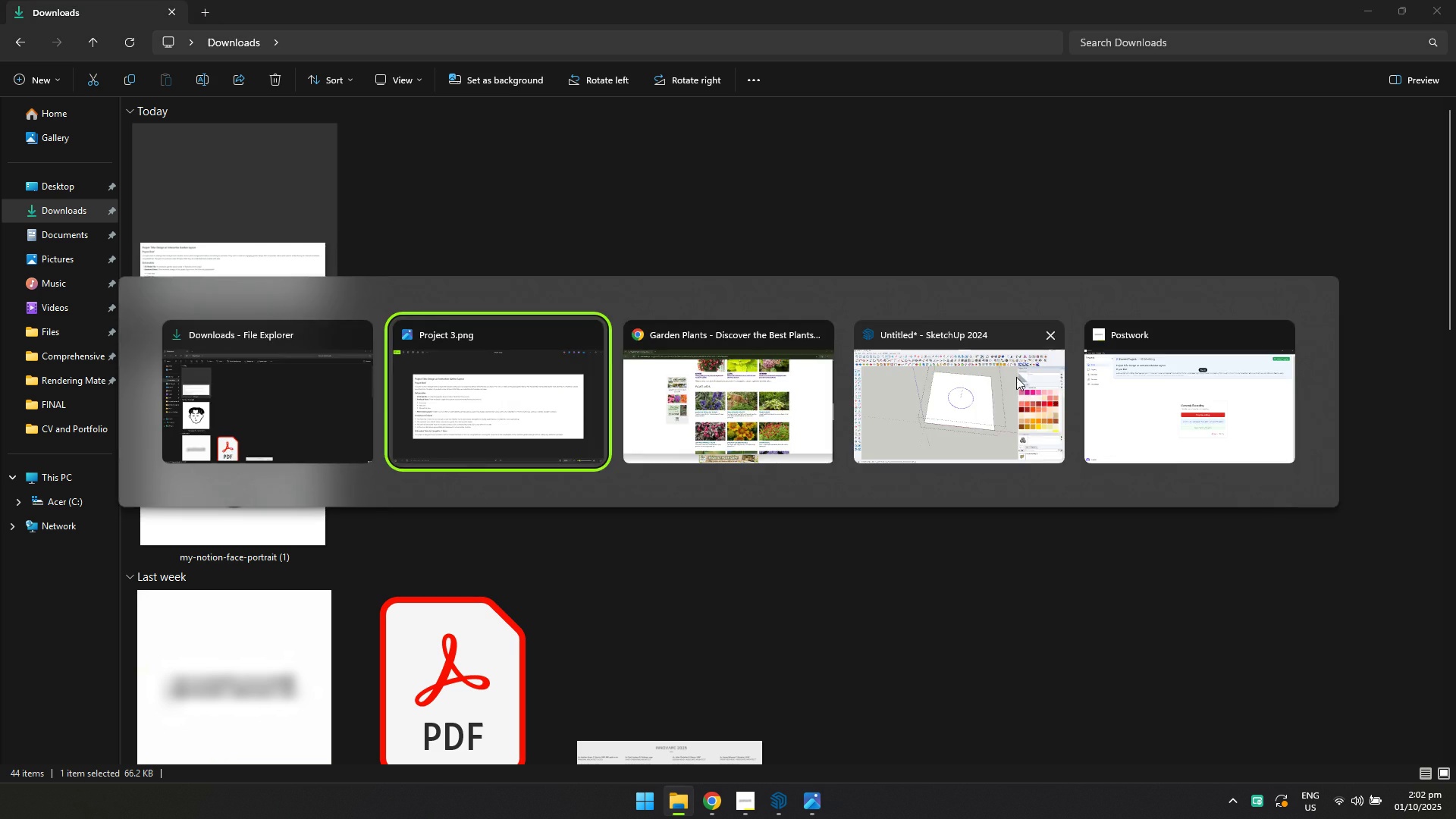 
left_click([987, 387])
 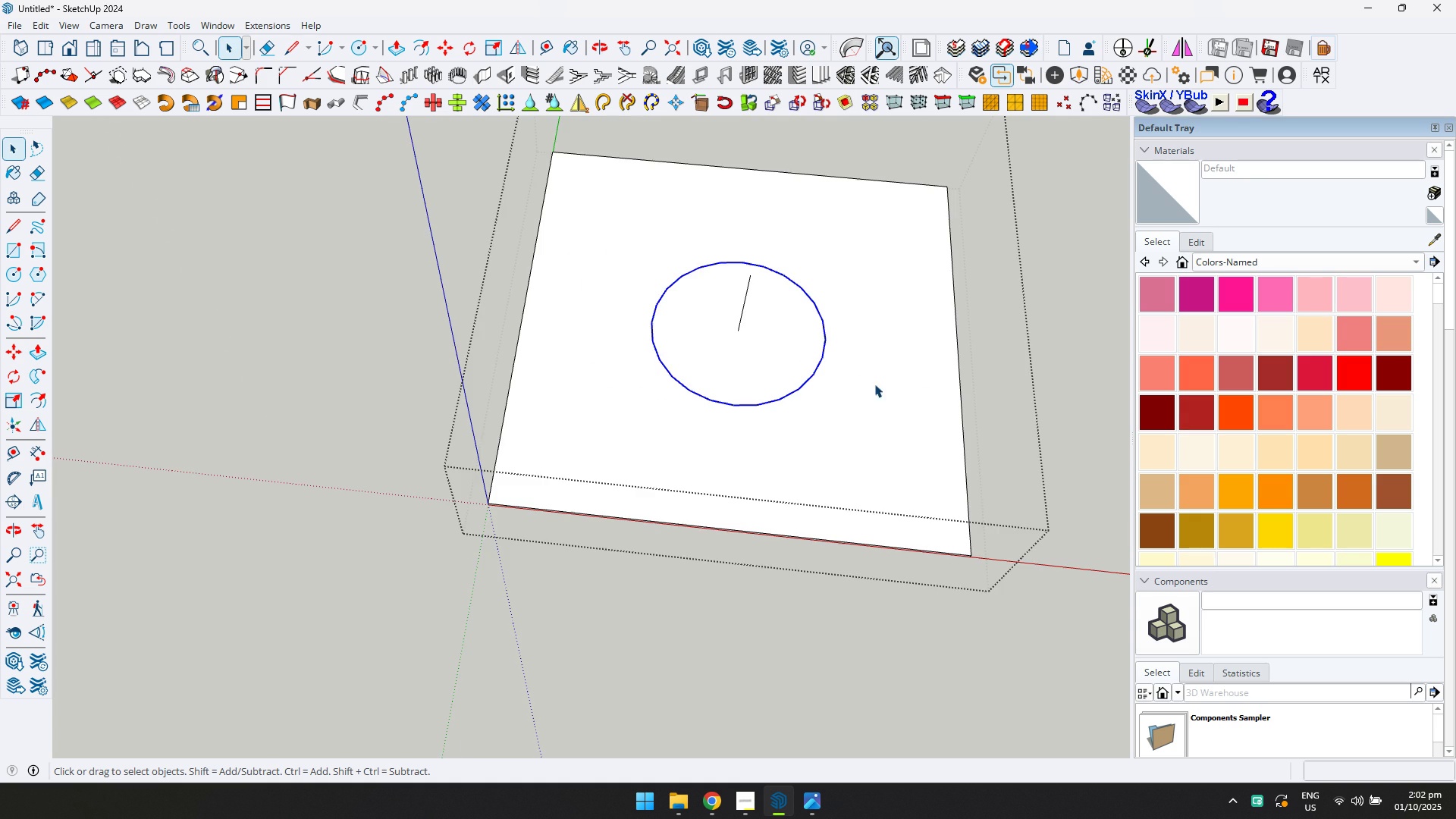 
scroll: coordinate [843, 374], scroll_direction: up, amount: 4.0
 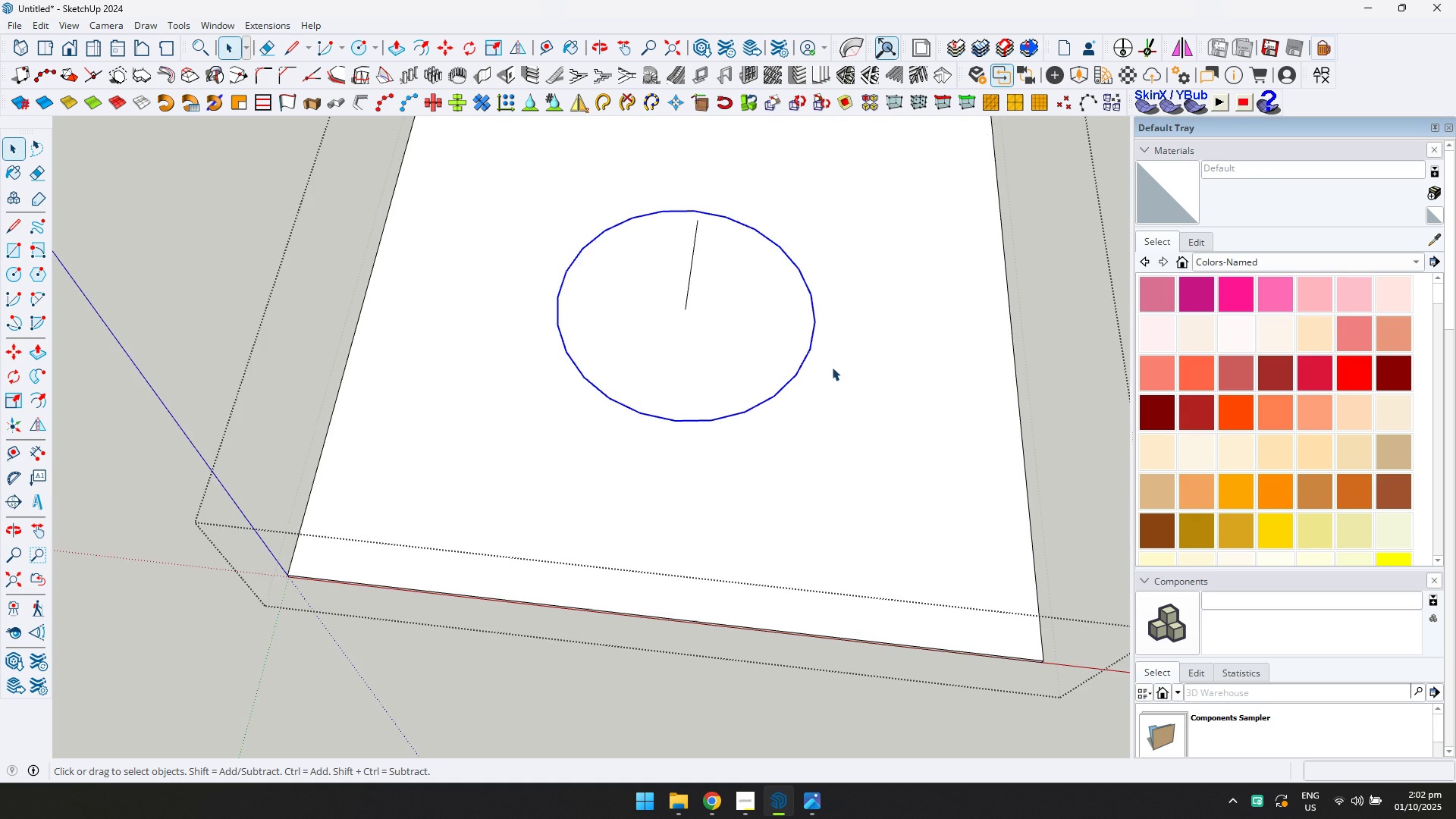 
scroll: coordinate [805, 365], scroll_direction: down, amount: 1.0
 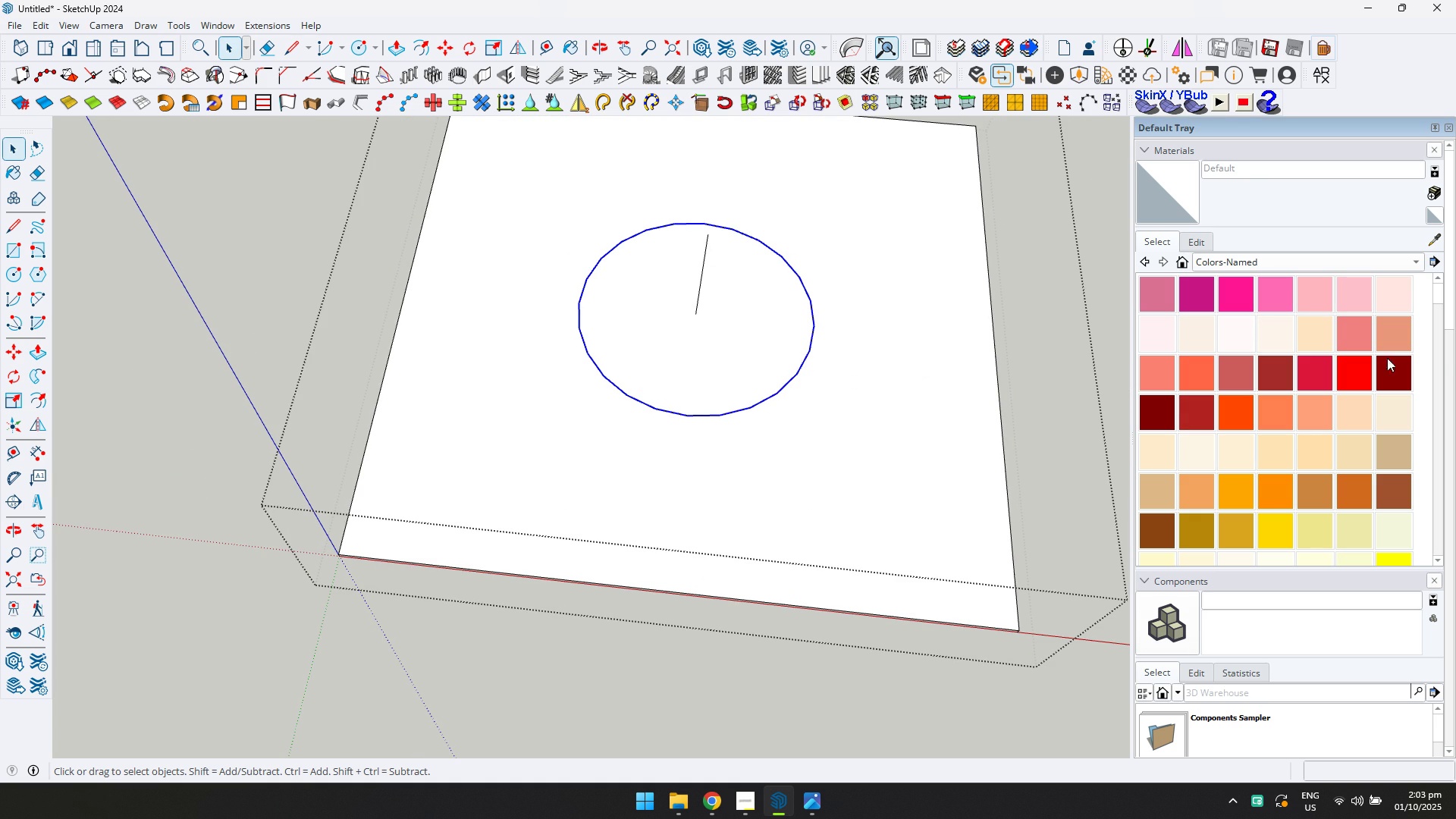 
scroll: coordinate [1445, 431], scroll_direction: up, amount: 7.0
 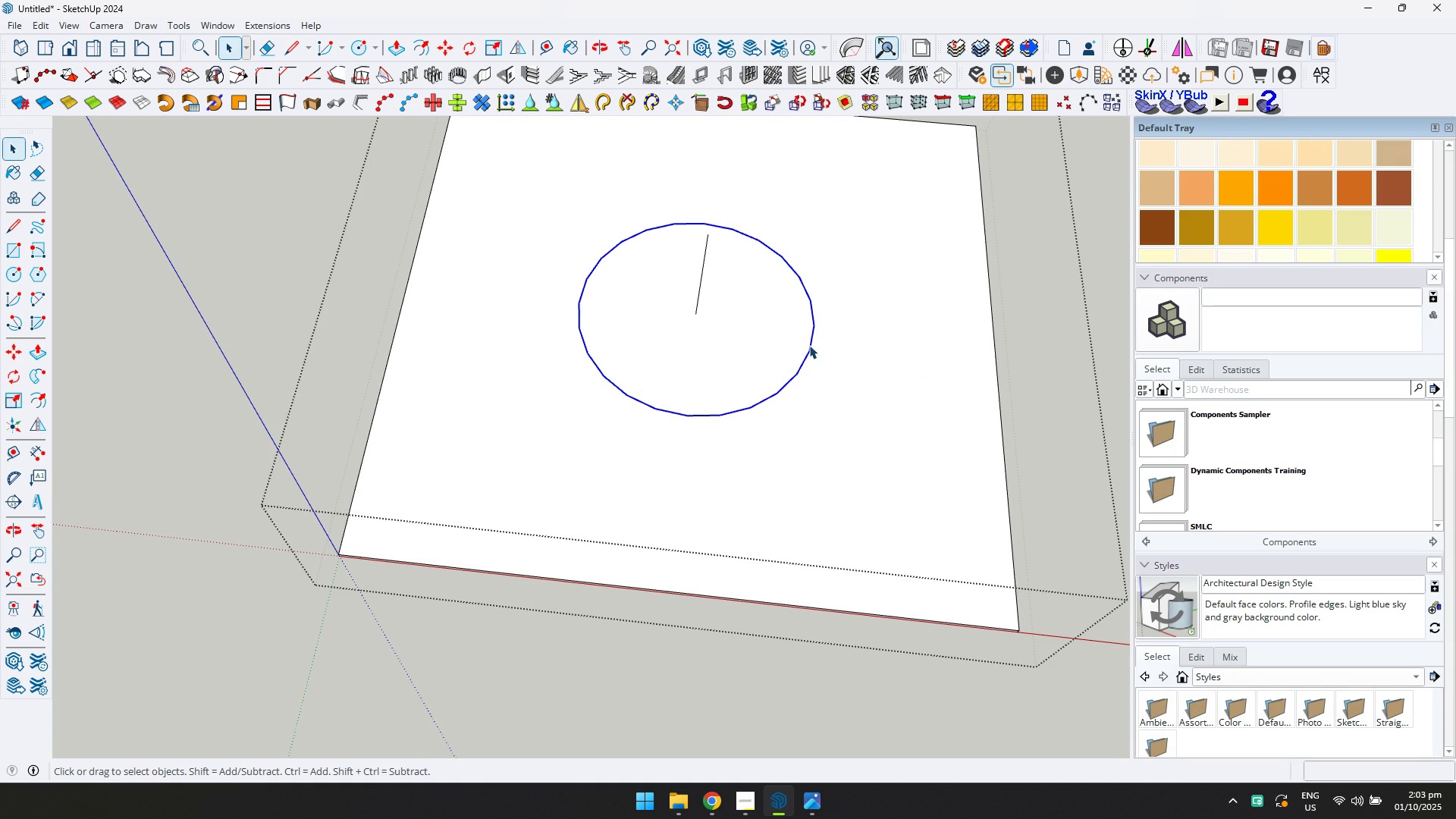 
double_click([788, 334])
 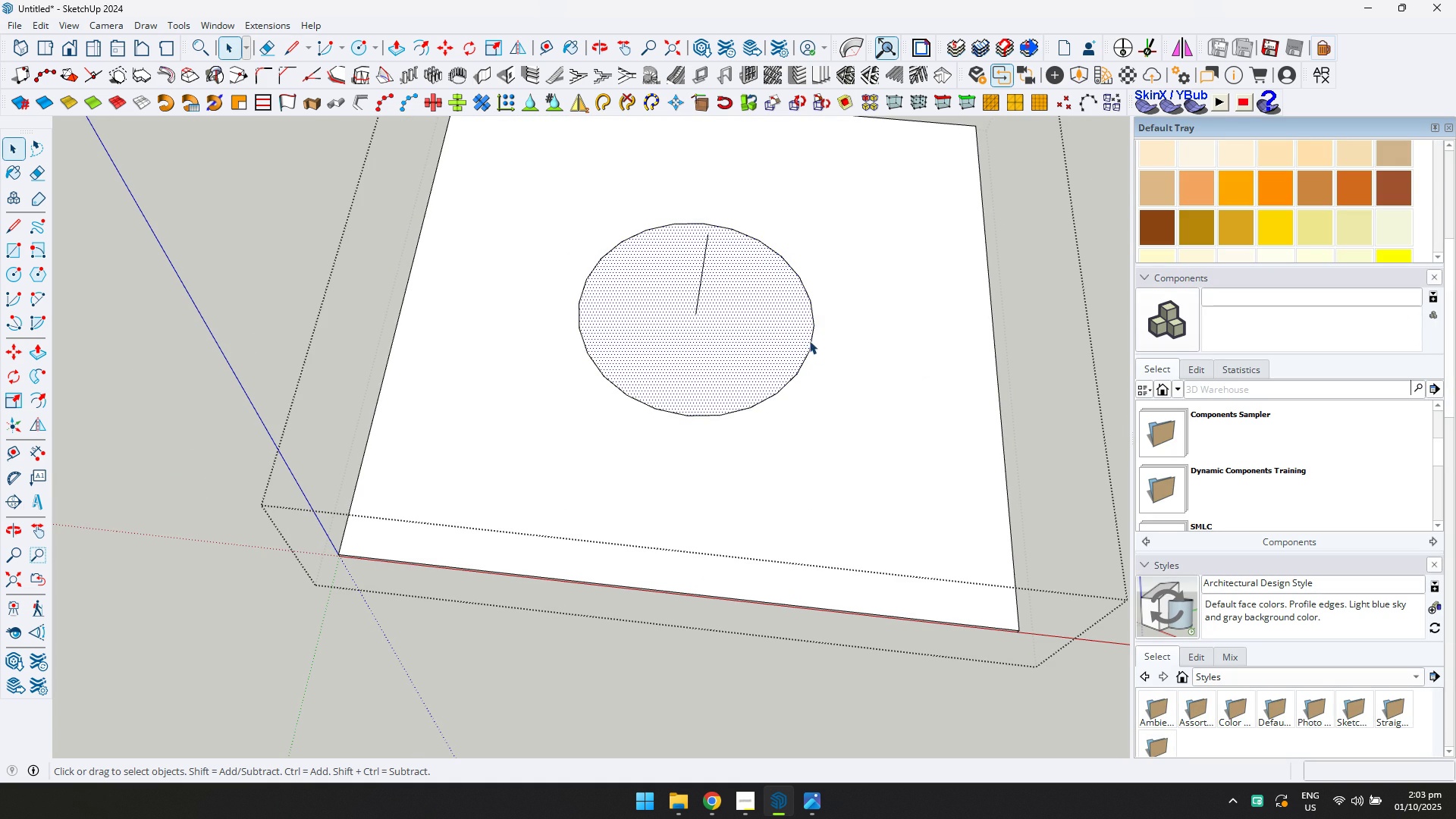 
left_click([810, 340])
 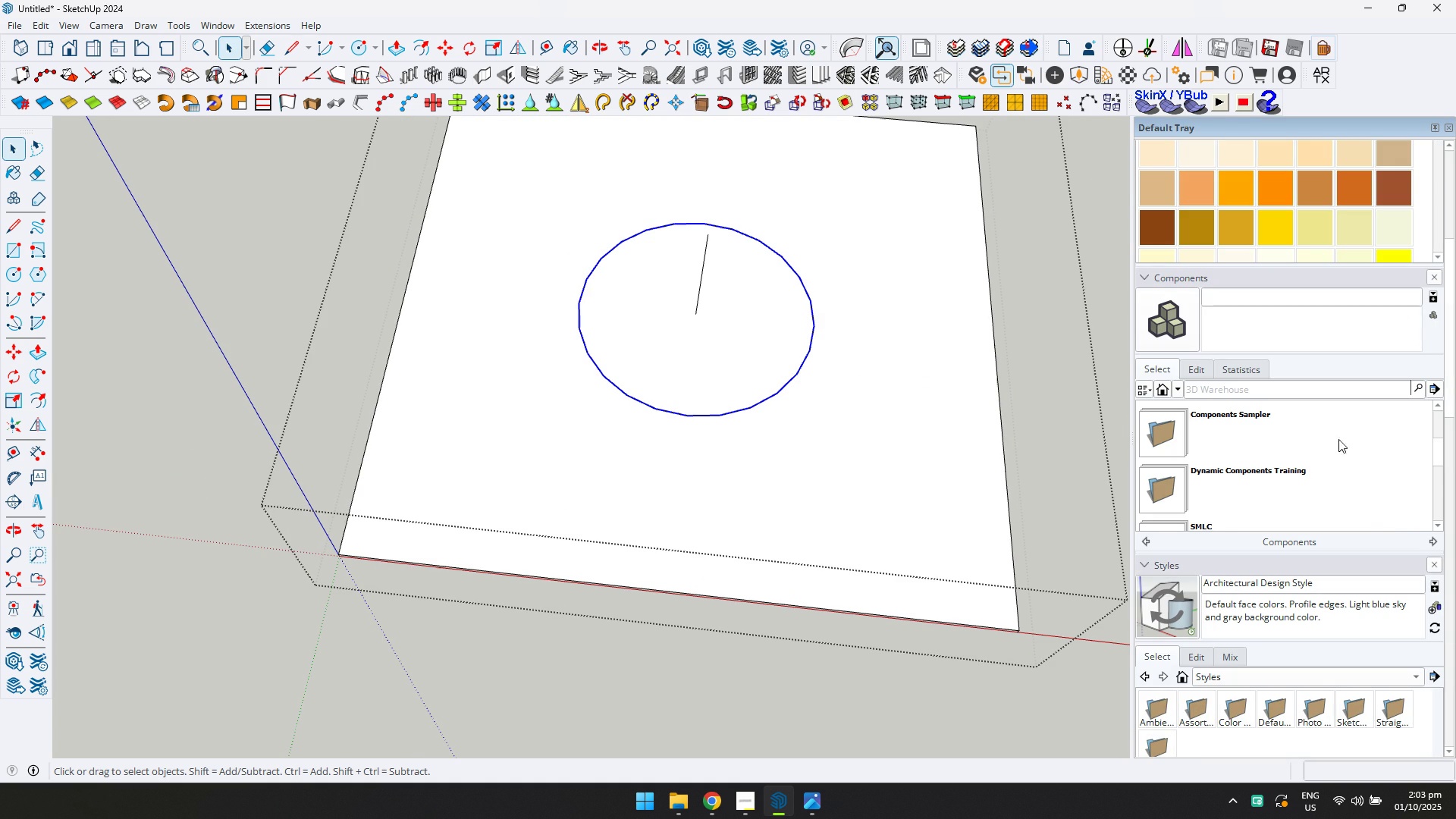 
scroll: coordinate [1420, 402], scroll_direction: up, amount: 19.0
 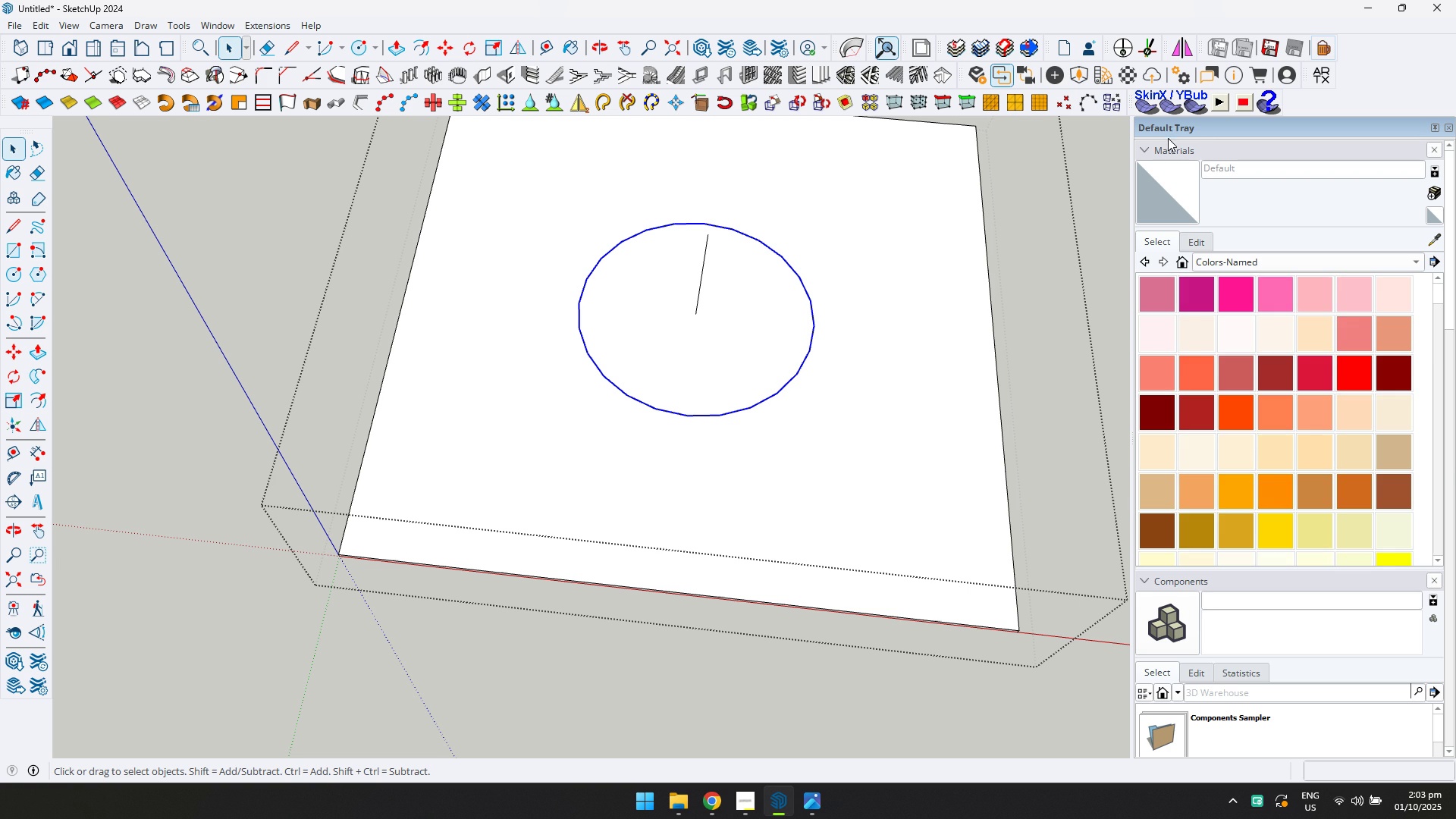 
scroll: coordinate [1445, 612], scroll_direction: down, amount: 32.0